 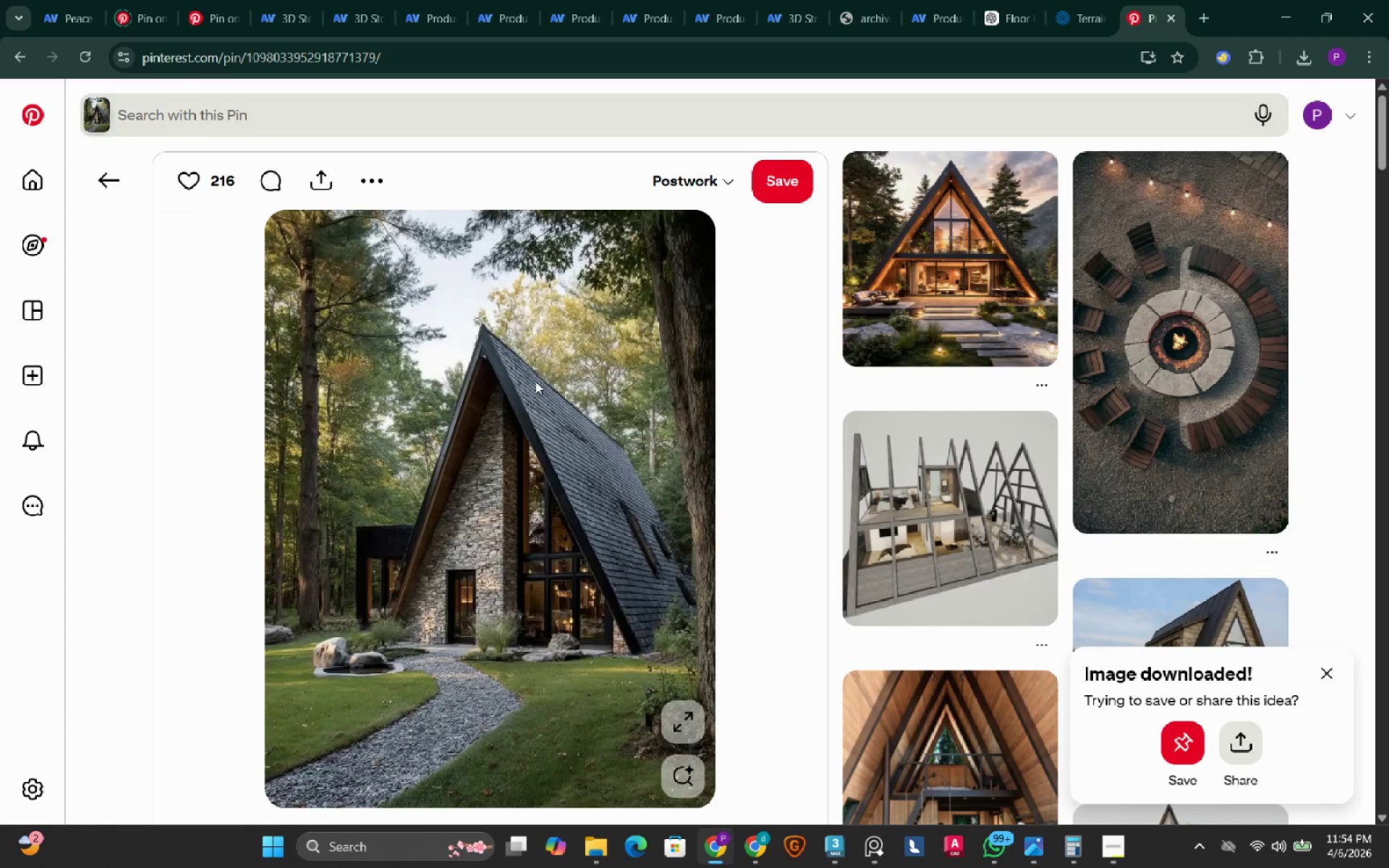 
 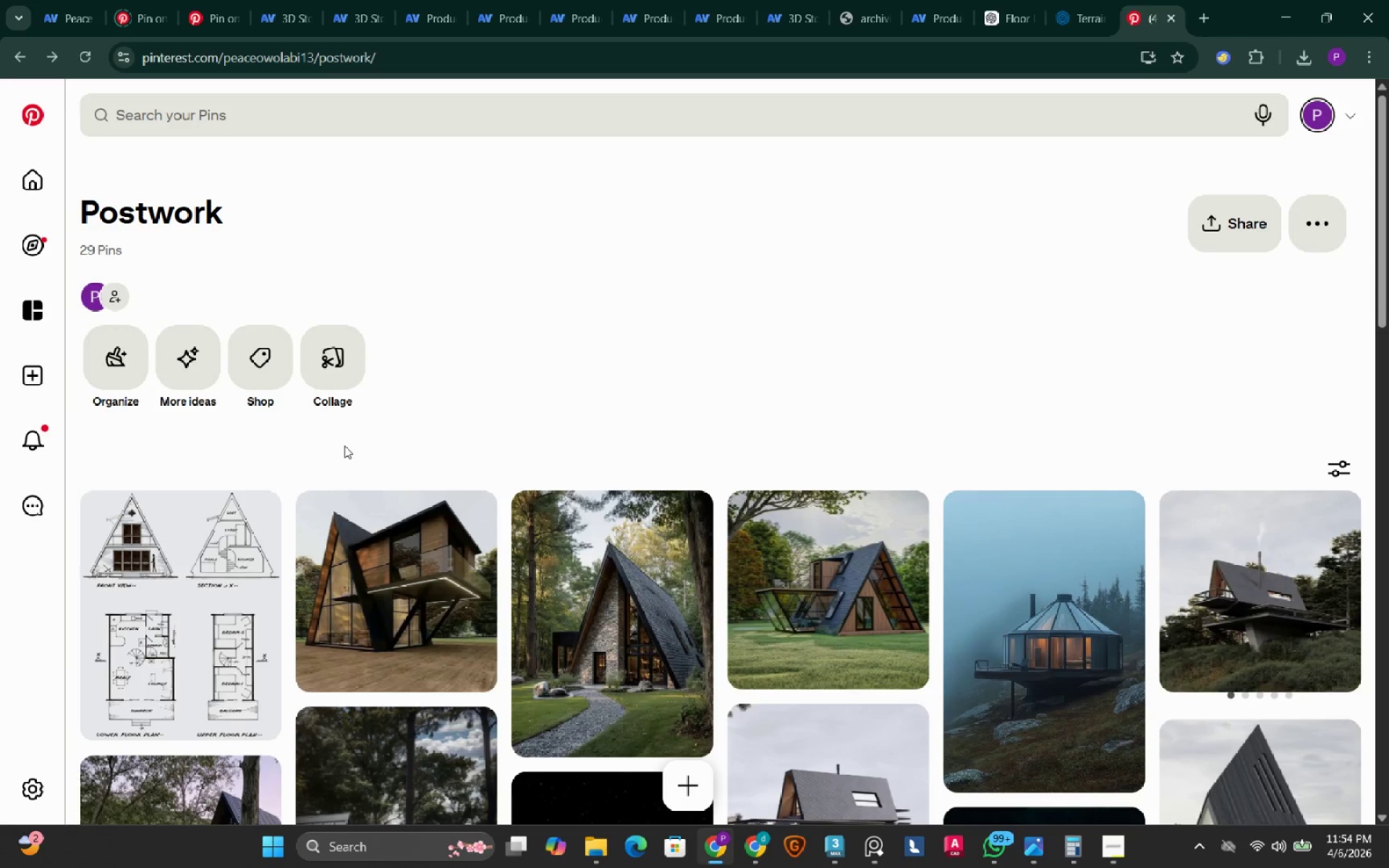 
scroll: coordinate [535, 381], scroll_direction: up, amount: 2.0
 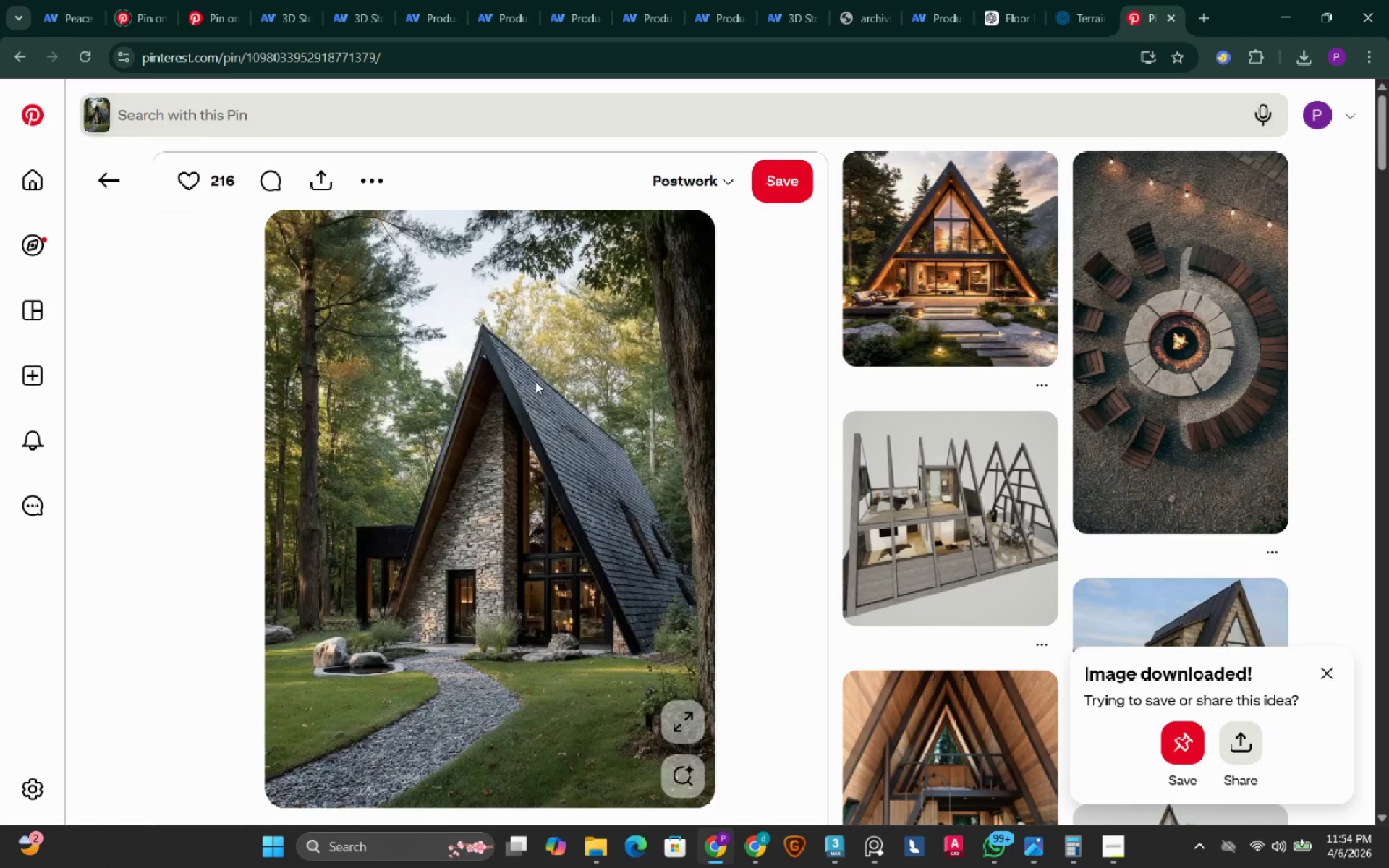 
wait(10.15)
 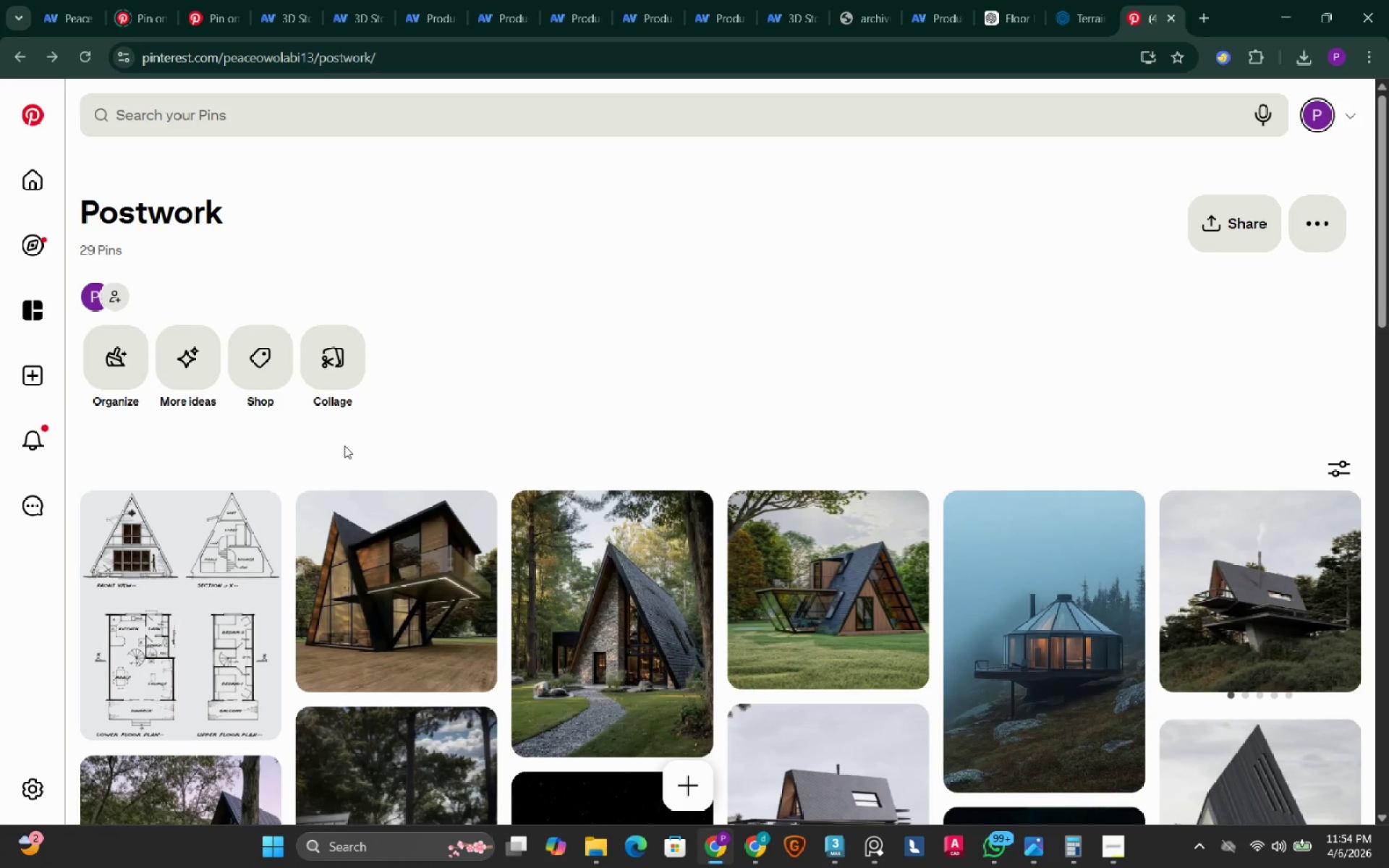 
left_click([195, 614])
 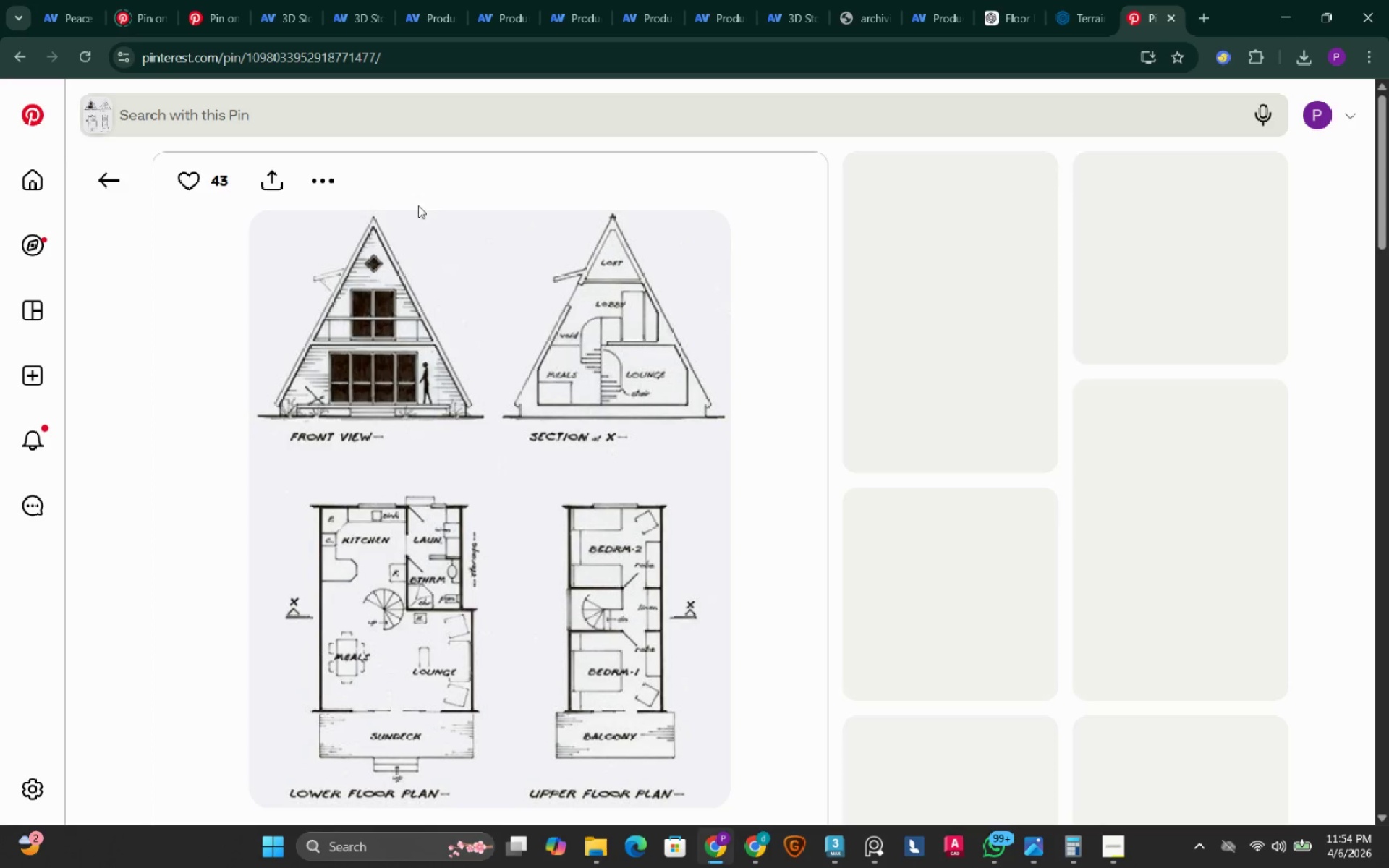 
left_click([323, 179])
 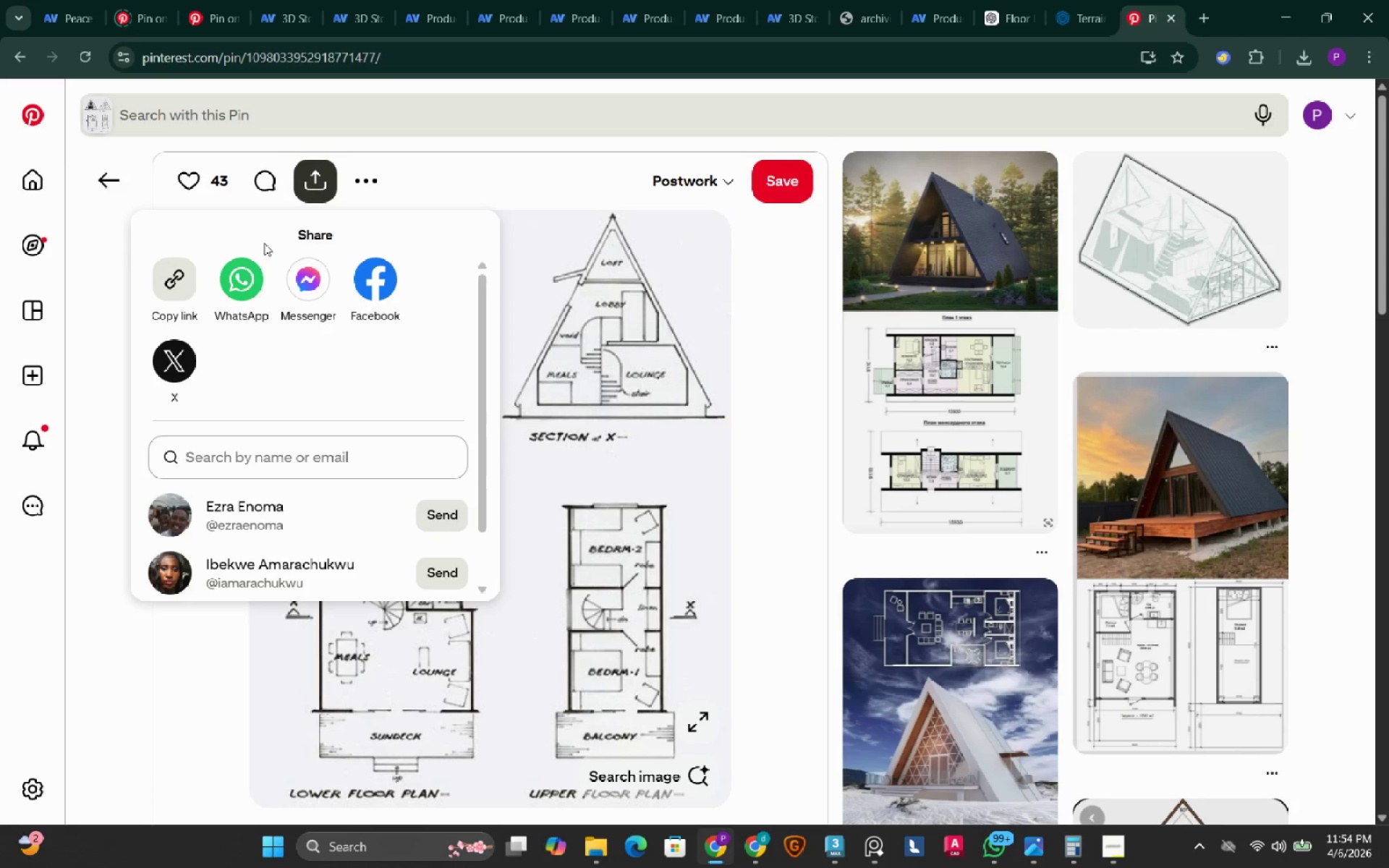 
left_click([381, 186])
 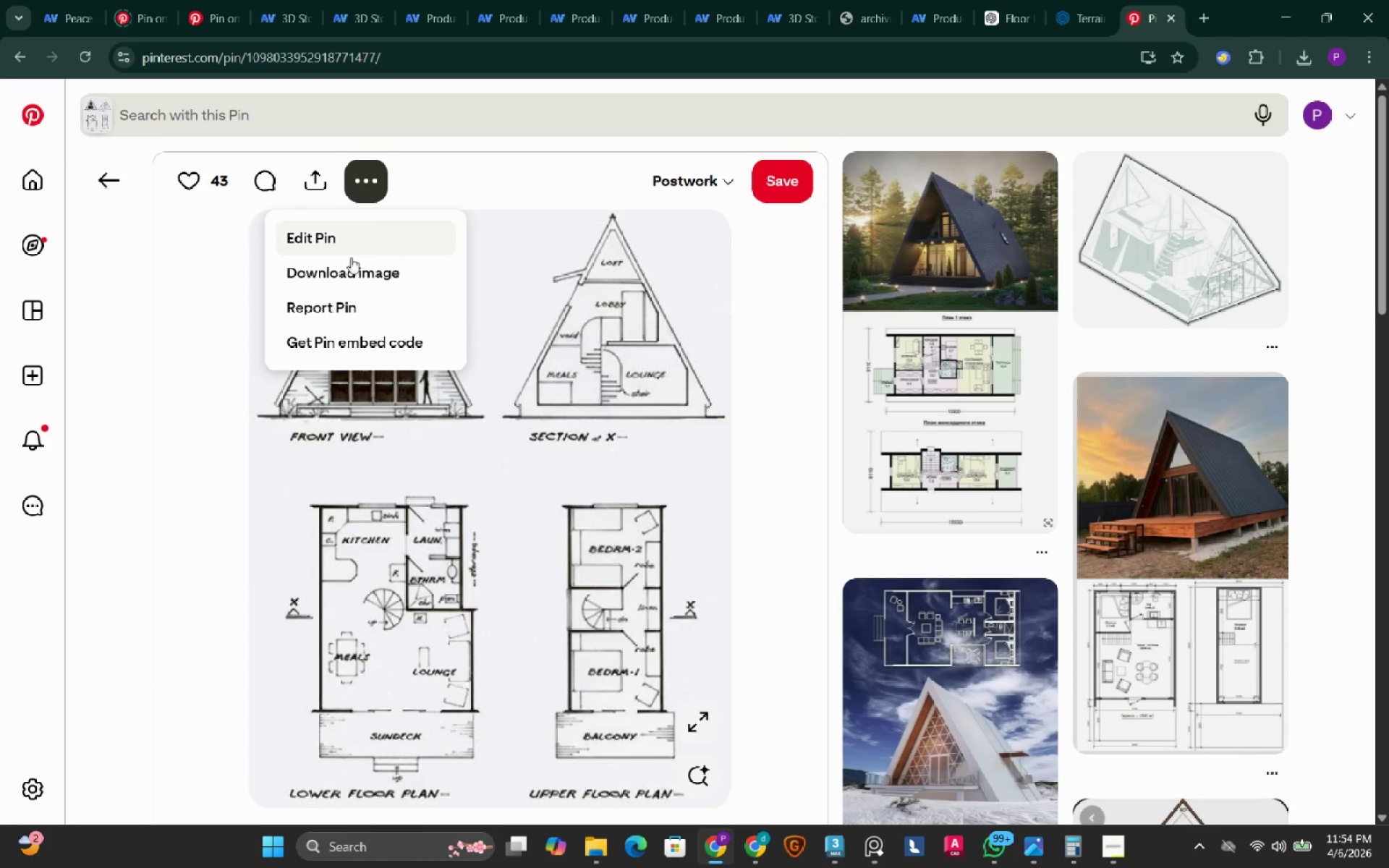 
left_click([347, 275])
 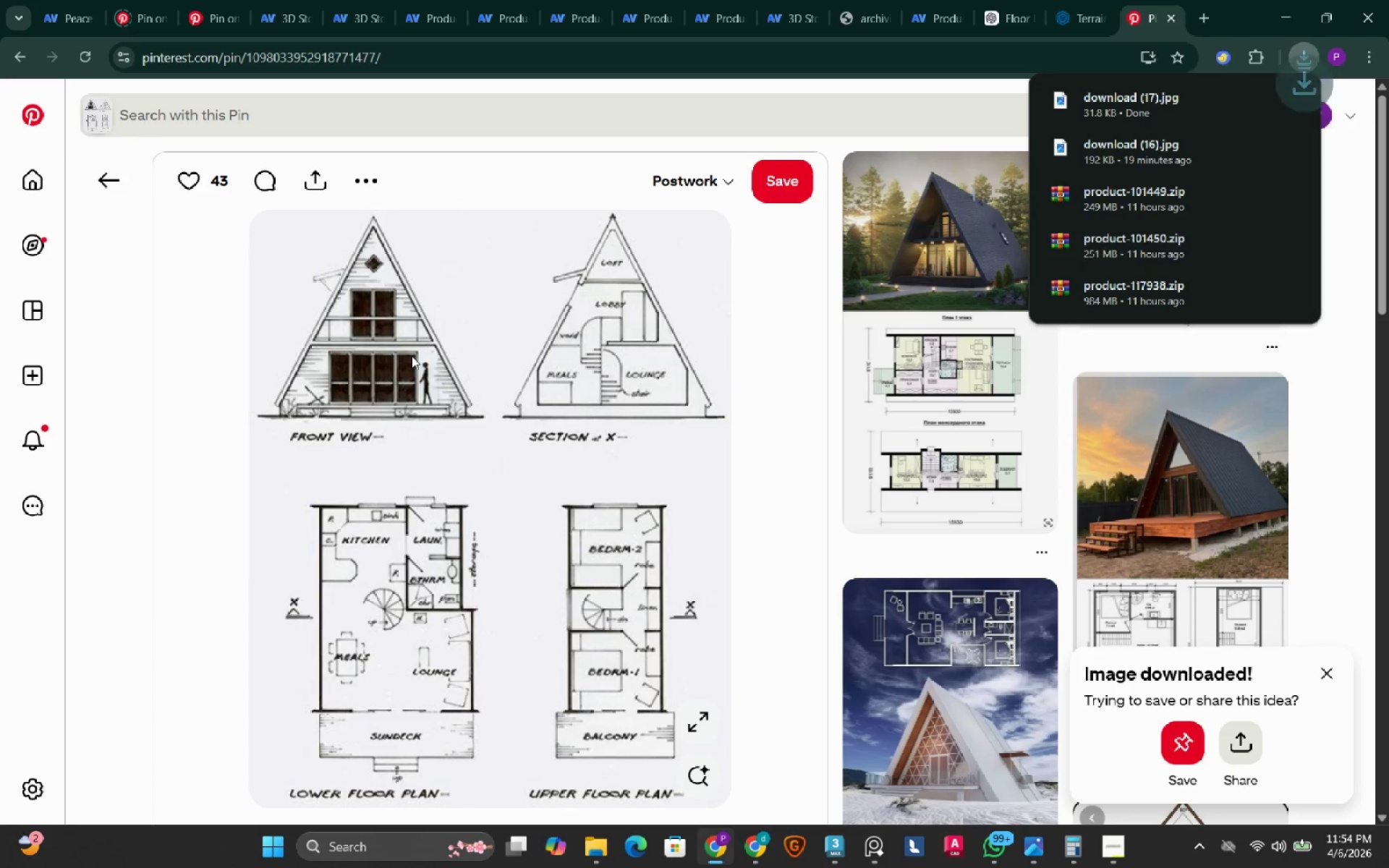 
scroll: coordinate [412, 356], scroll_direction: down, amount: 3.0
 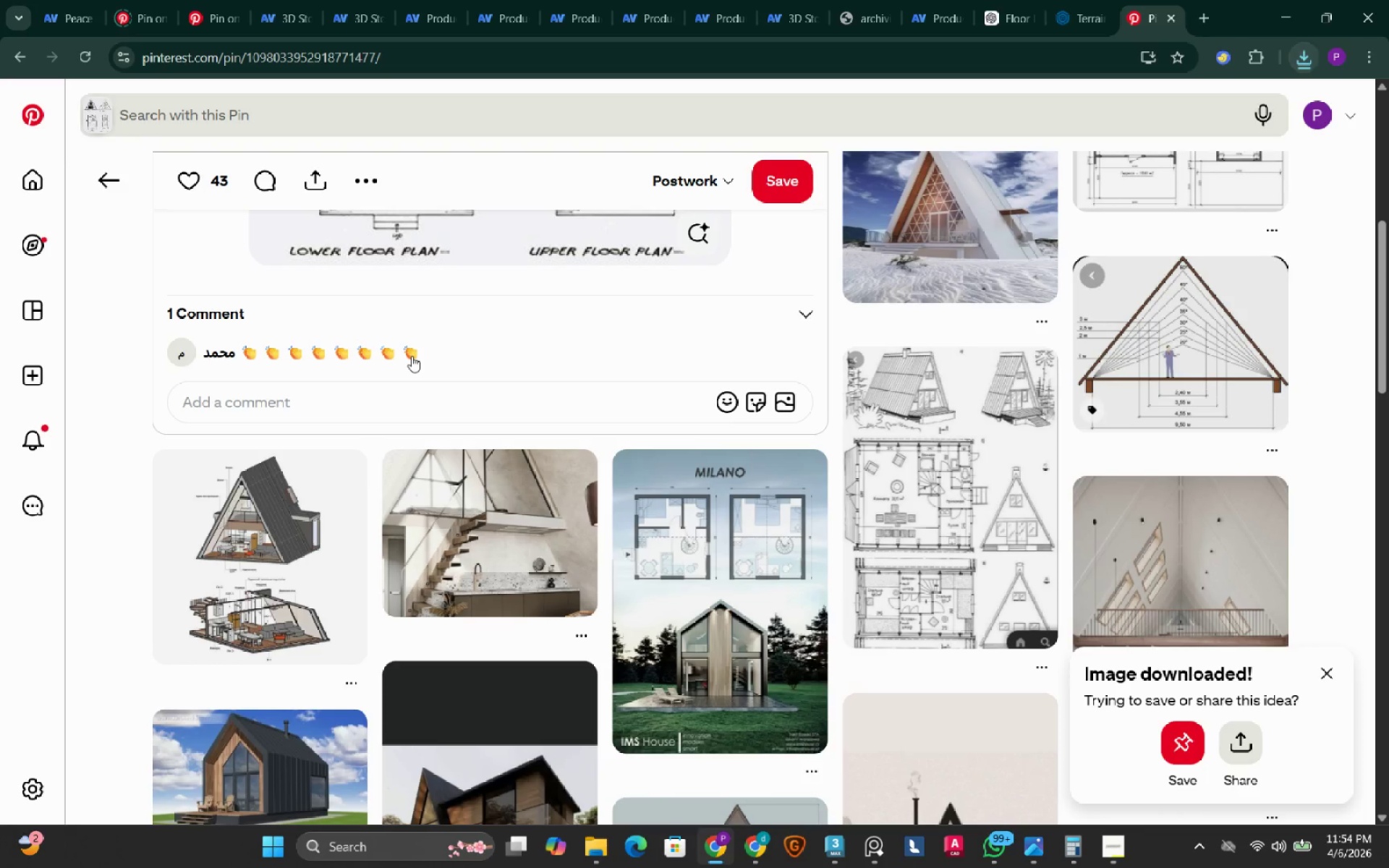 
scroll: coordinate [449, 357], scroll_direction: up, amount: 2.0
 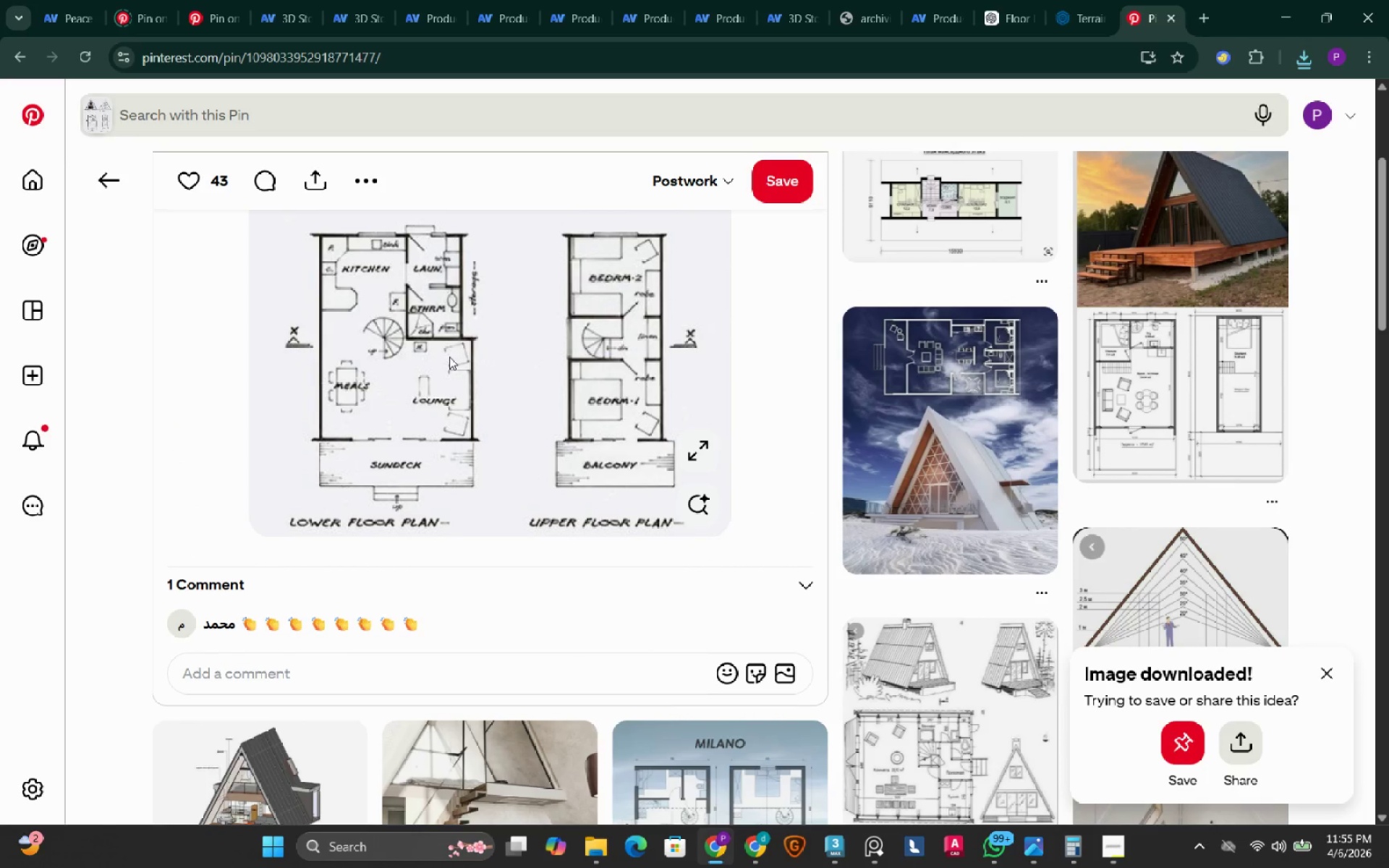 
wait(37.18)
 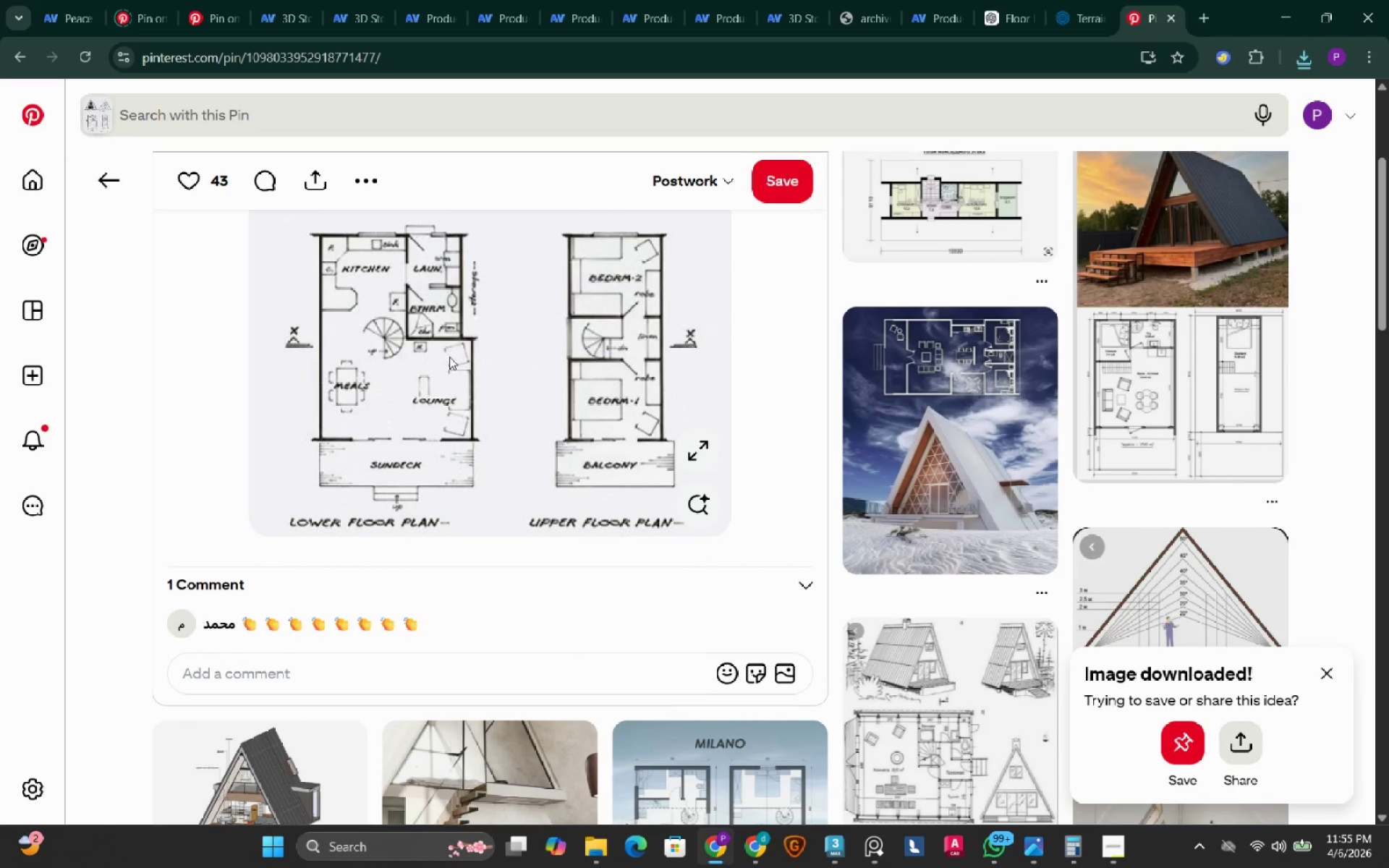 
scroll: coordinate [603, 397], scroll_direction: up, amount: 4.0
 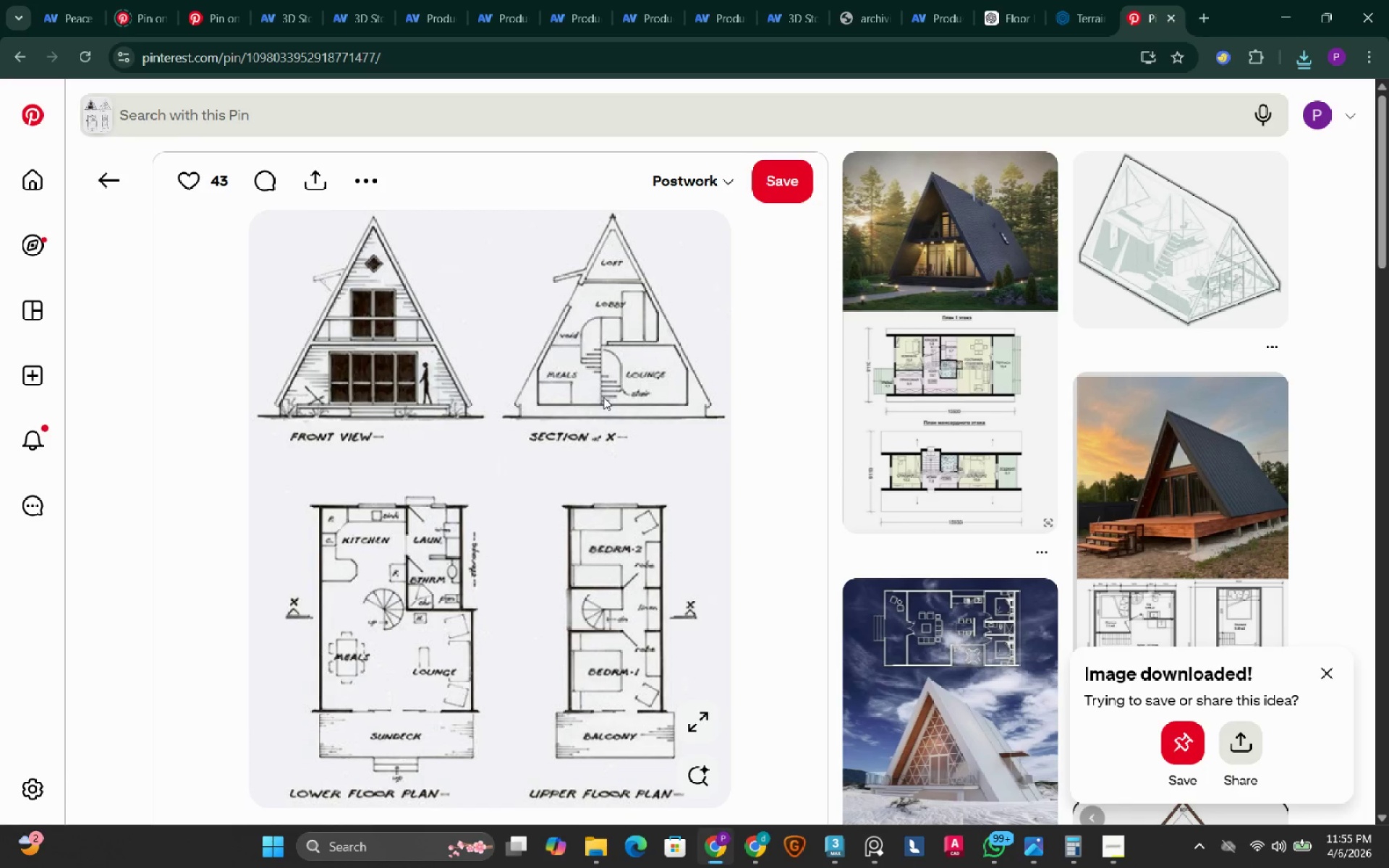 
scroll: coordinate [603, 397], scroll_direction: down, amount: 1.0
 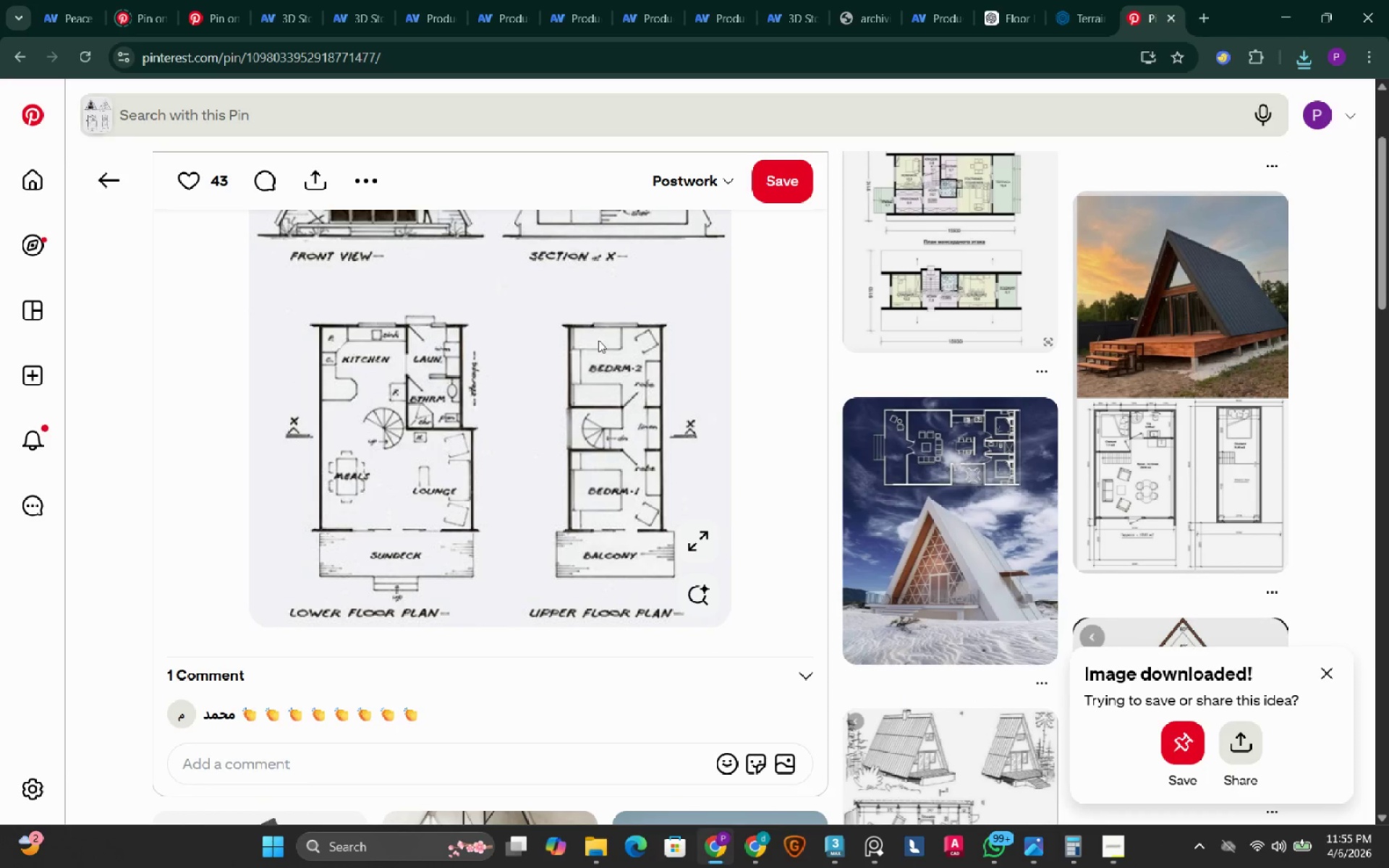 
right_click([598, 339])
 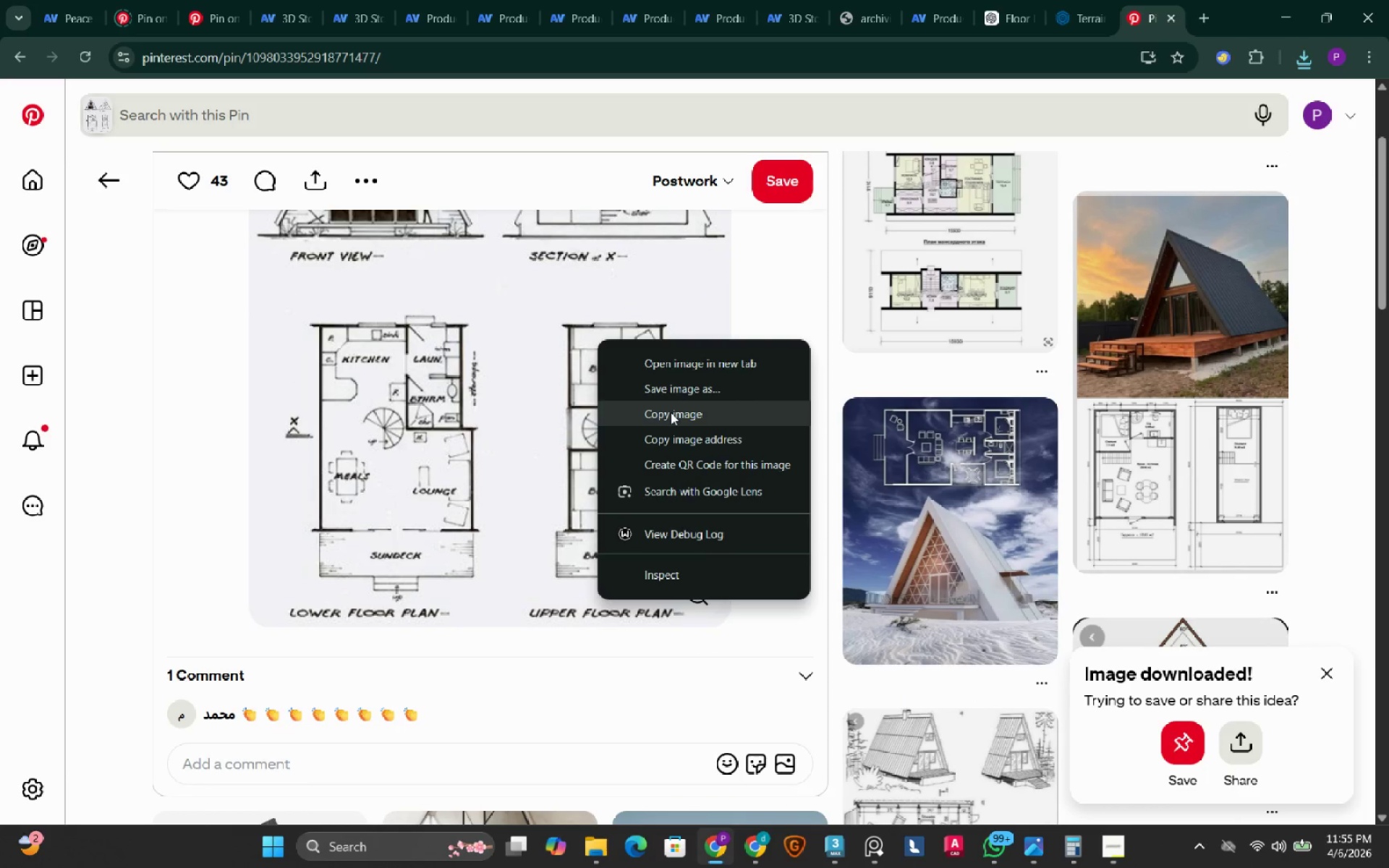 
left_click([671, 412])
 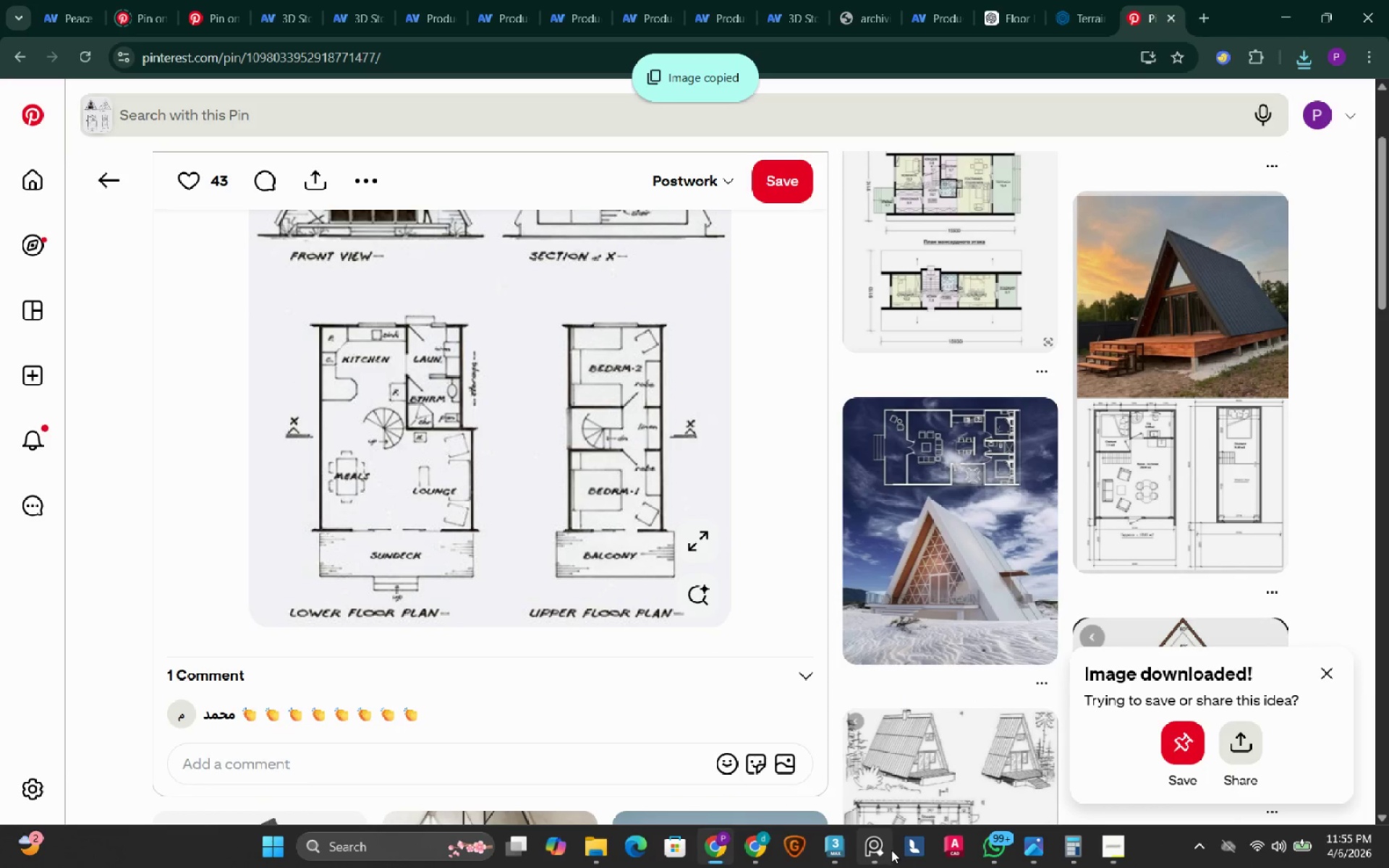 
left_click([875, 854])
 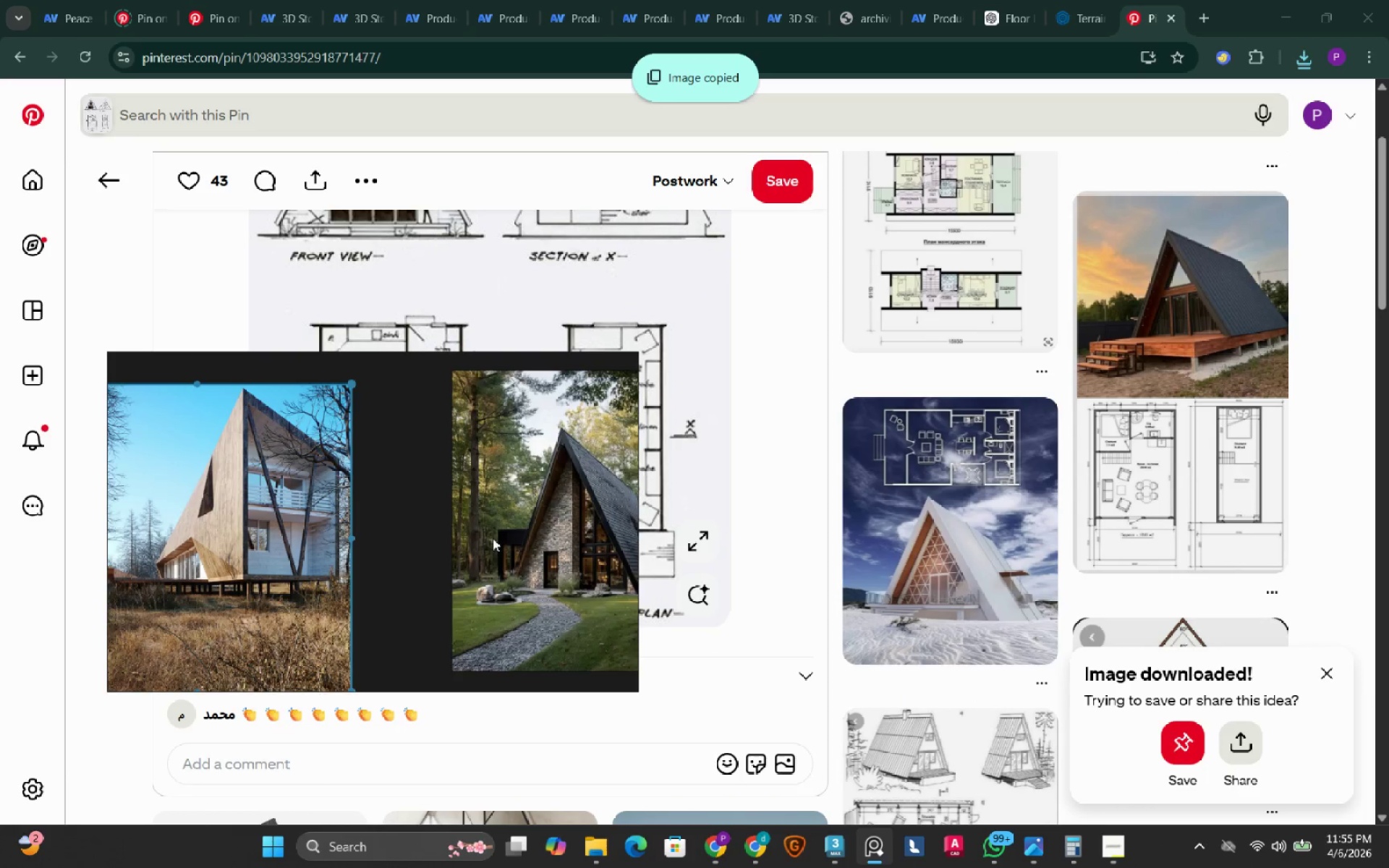 
scroll: coordinate [447, 543], scroll_direction: down, amount: 4.0
 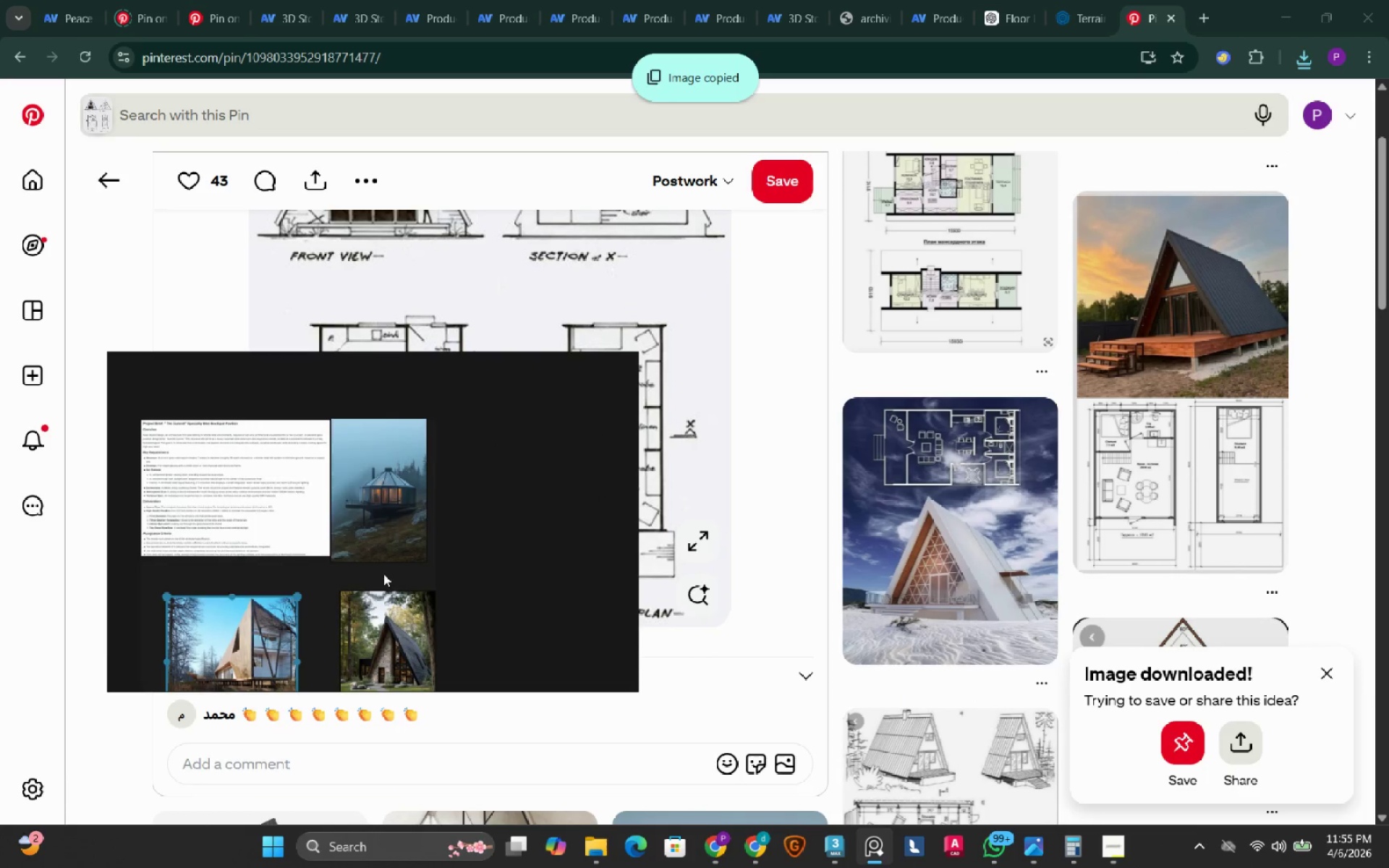 
left_click([499, 464])
 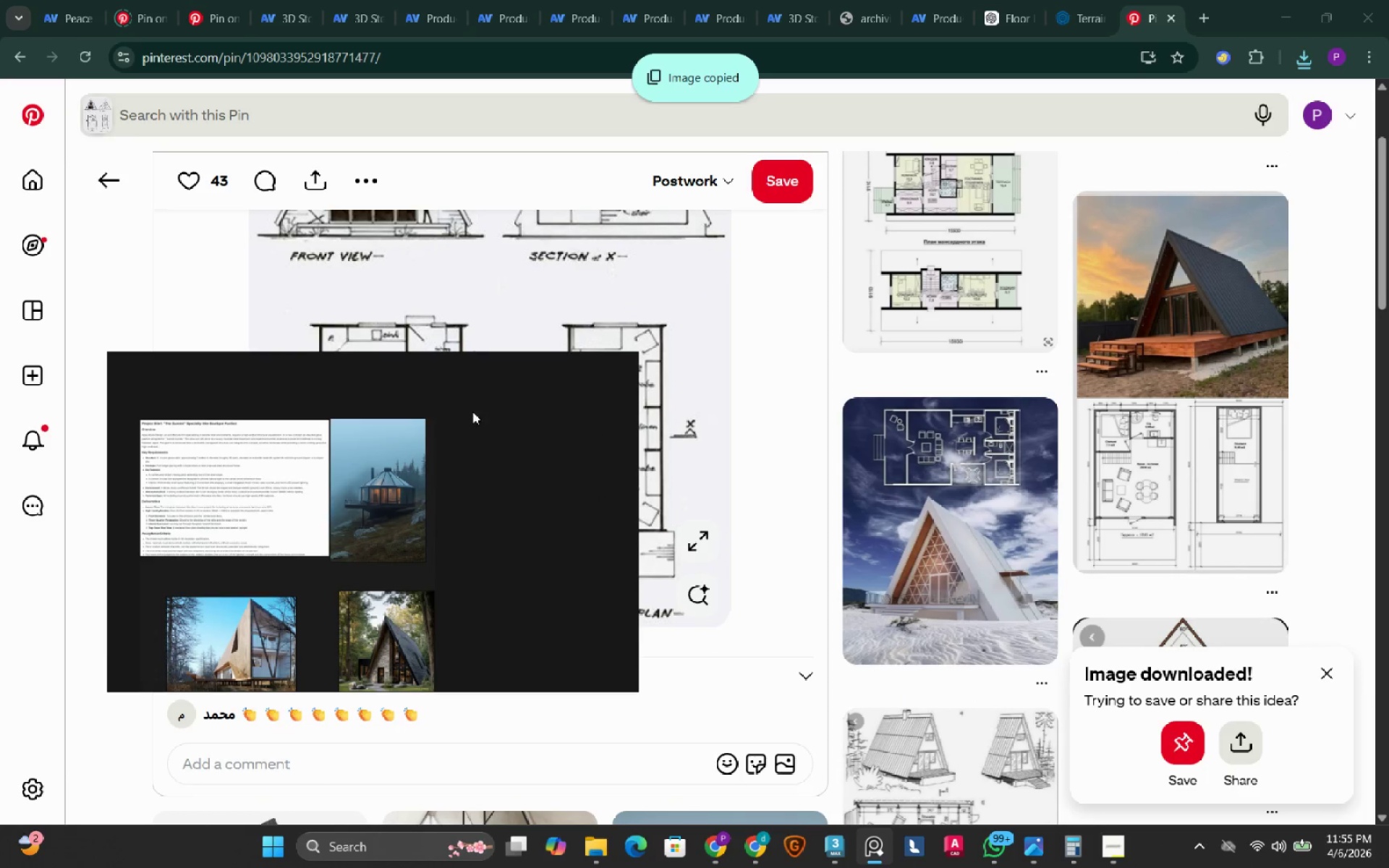 
left_click_drag(start_coordinate=[470, 413], to_coordinate=[268, 509])
 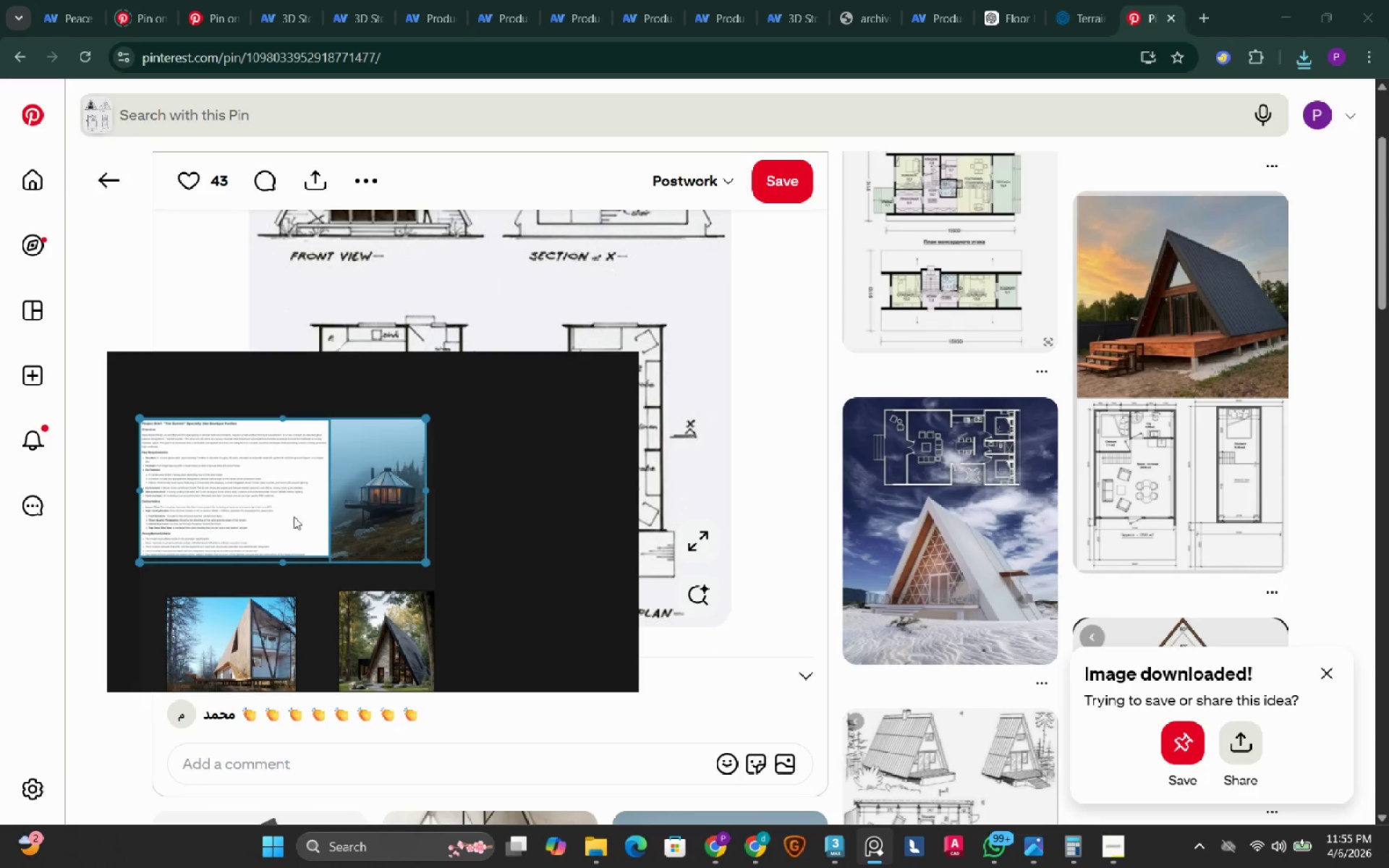 
key(Delete)
 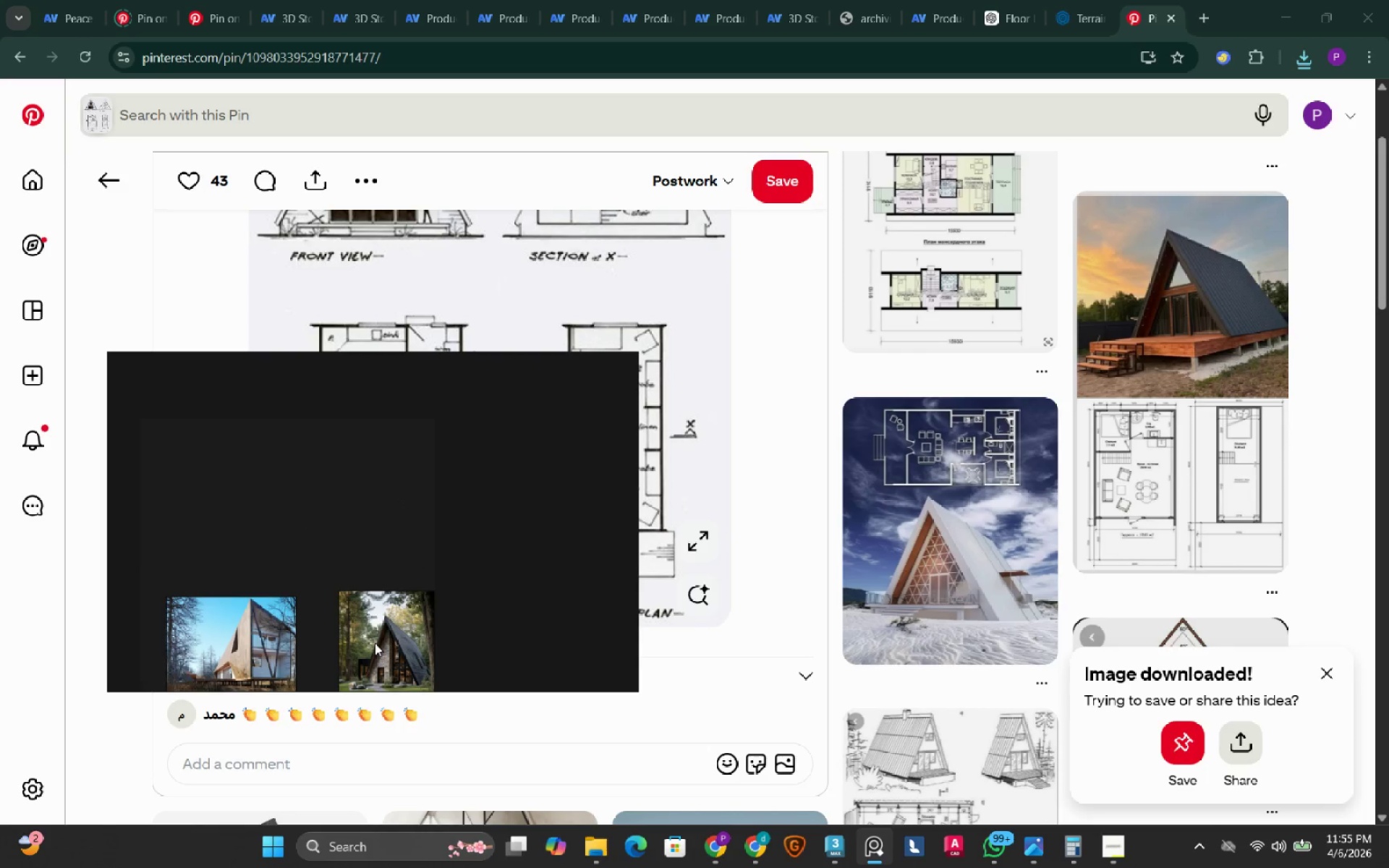 
left_click_drag(start_coordinate=[375, 638], to_coordinate=[336, 640])
 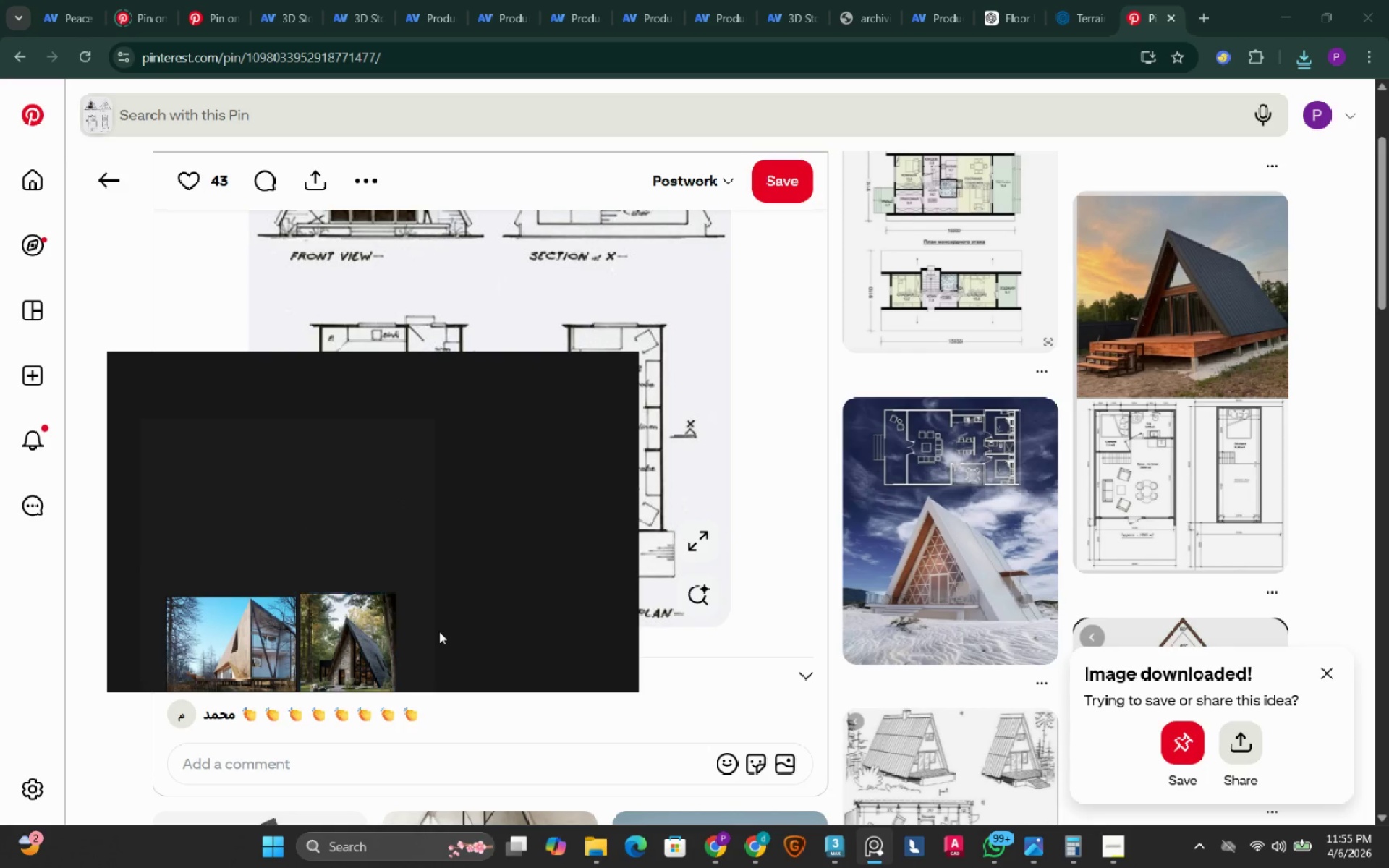 
left_click([439, 631])
 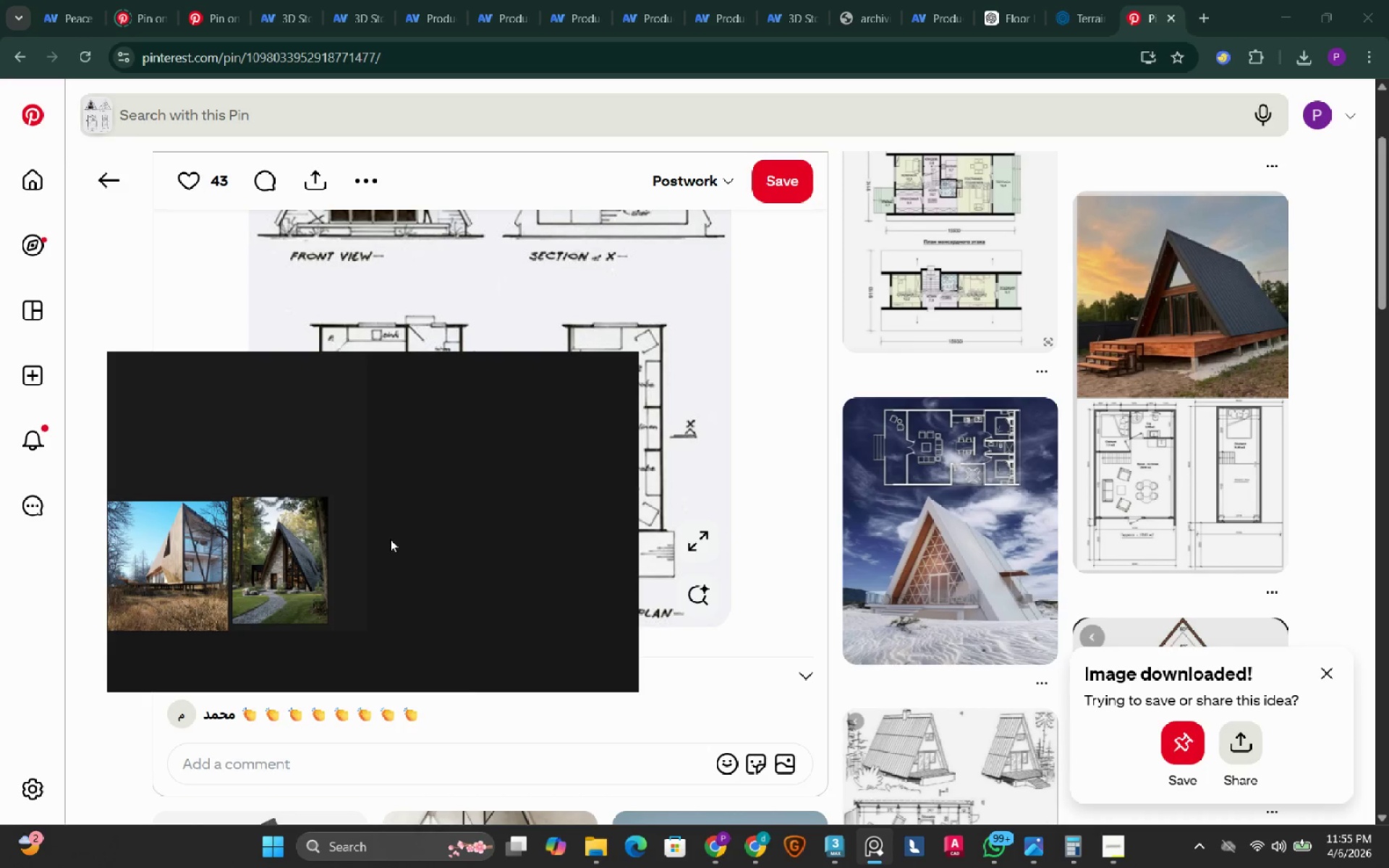 
key(Control+V)
 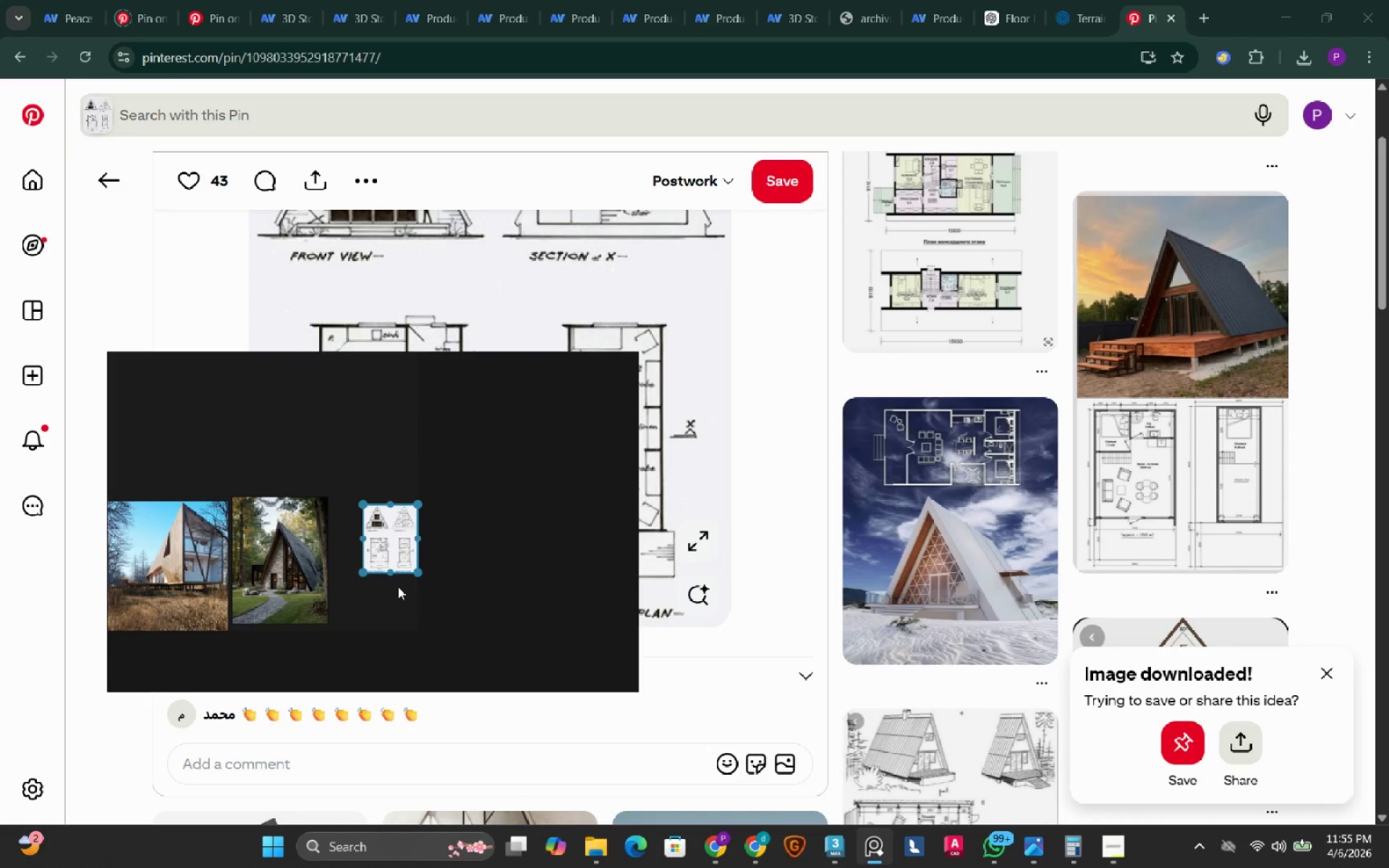 
left_click_drag(start_coordinate=[386, 528], to_coordinate=[352, 519])
 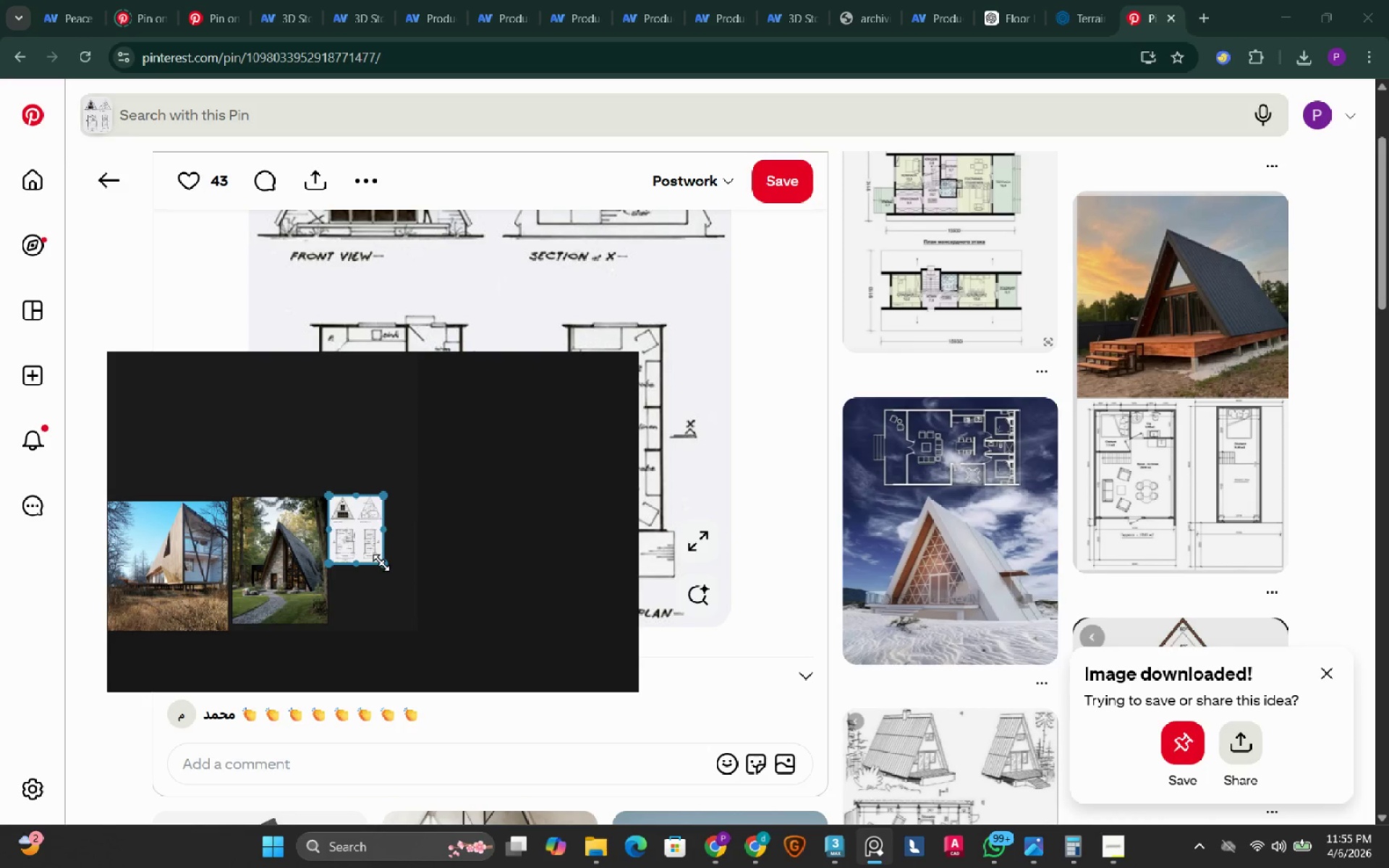 
left_click_drag(start_coordinate=[382, 563], to_coordinate=[425, 619])
 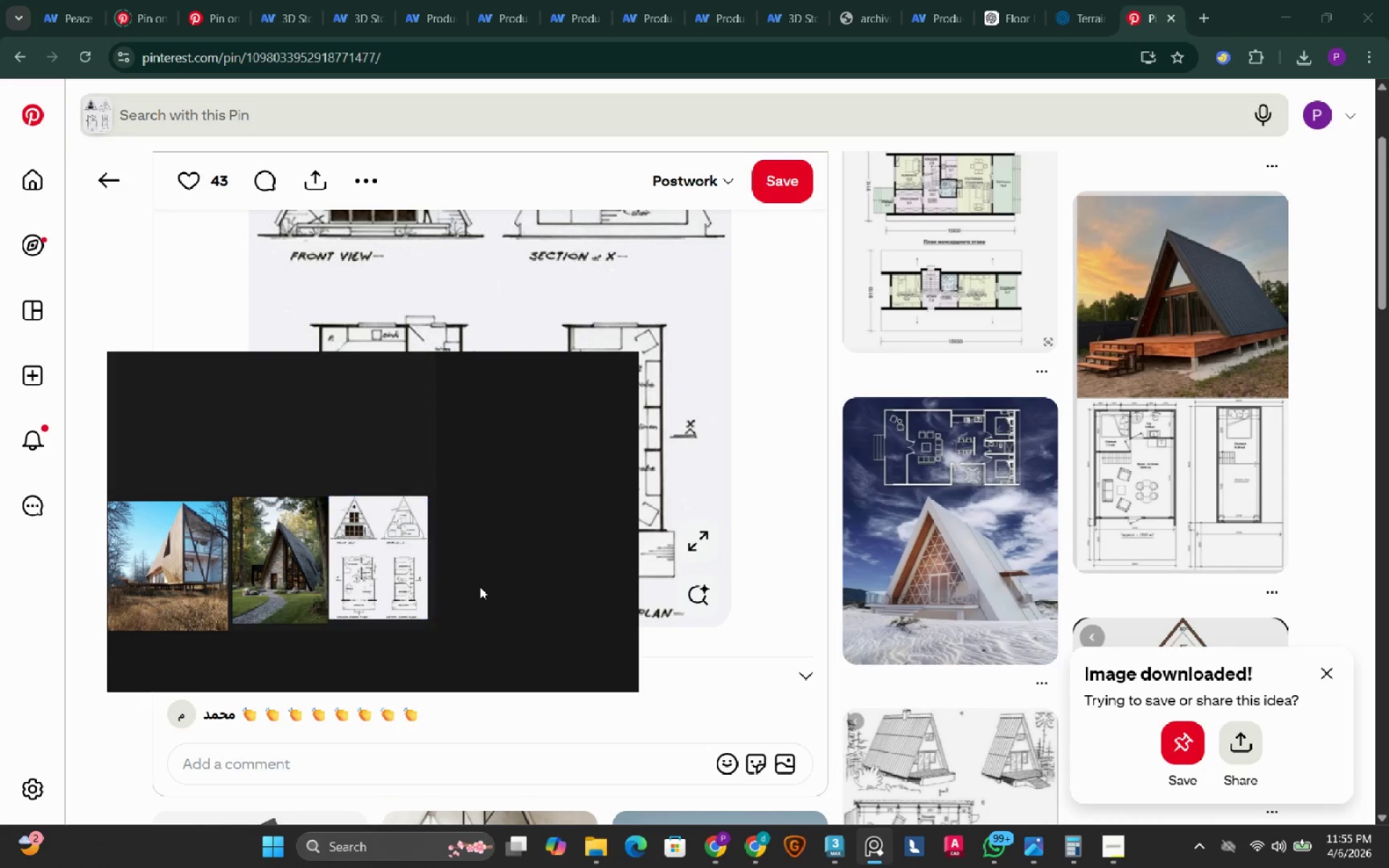 
left_click([480, 587])
 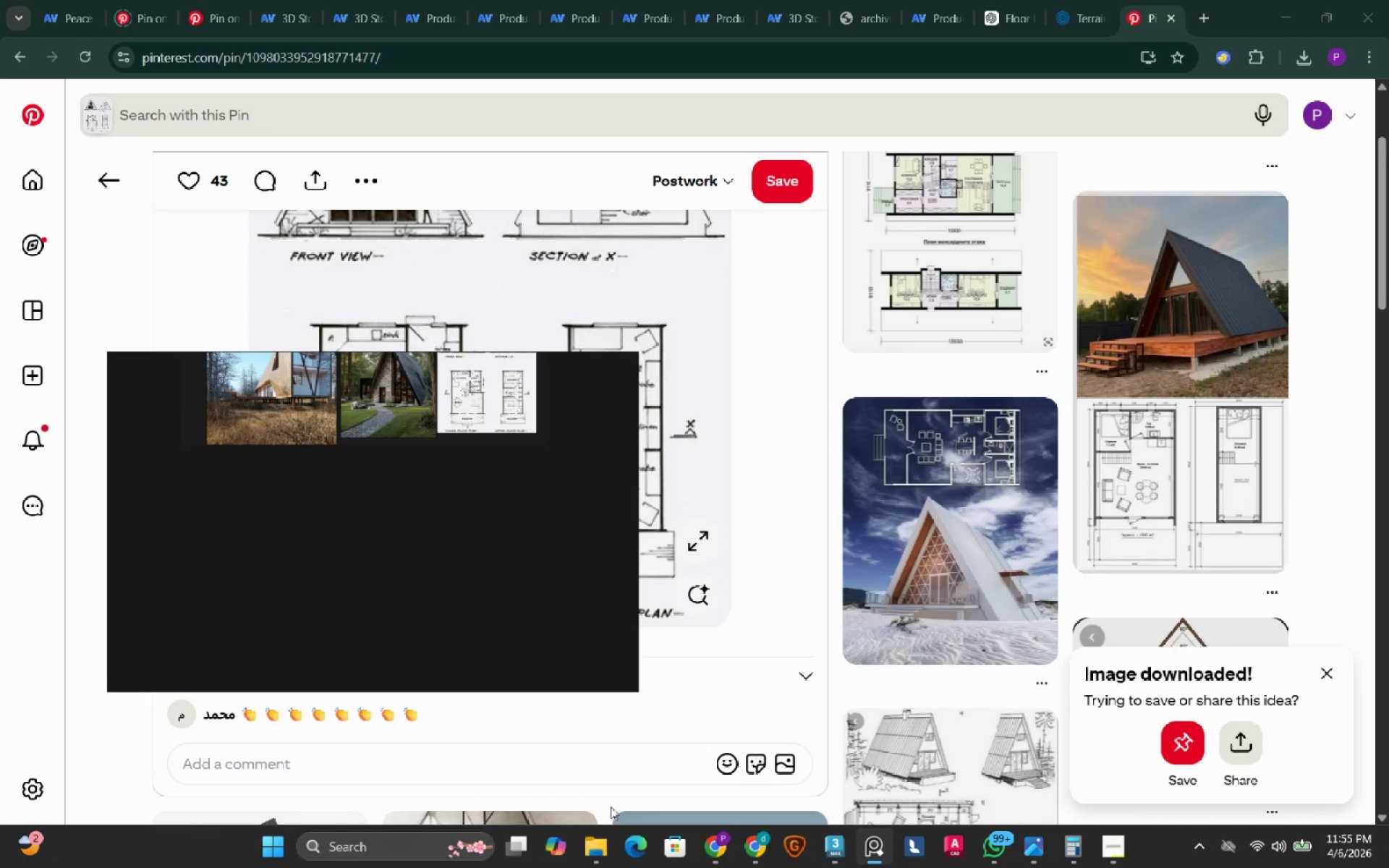 
mouse_move([580, 848])
 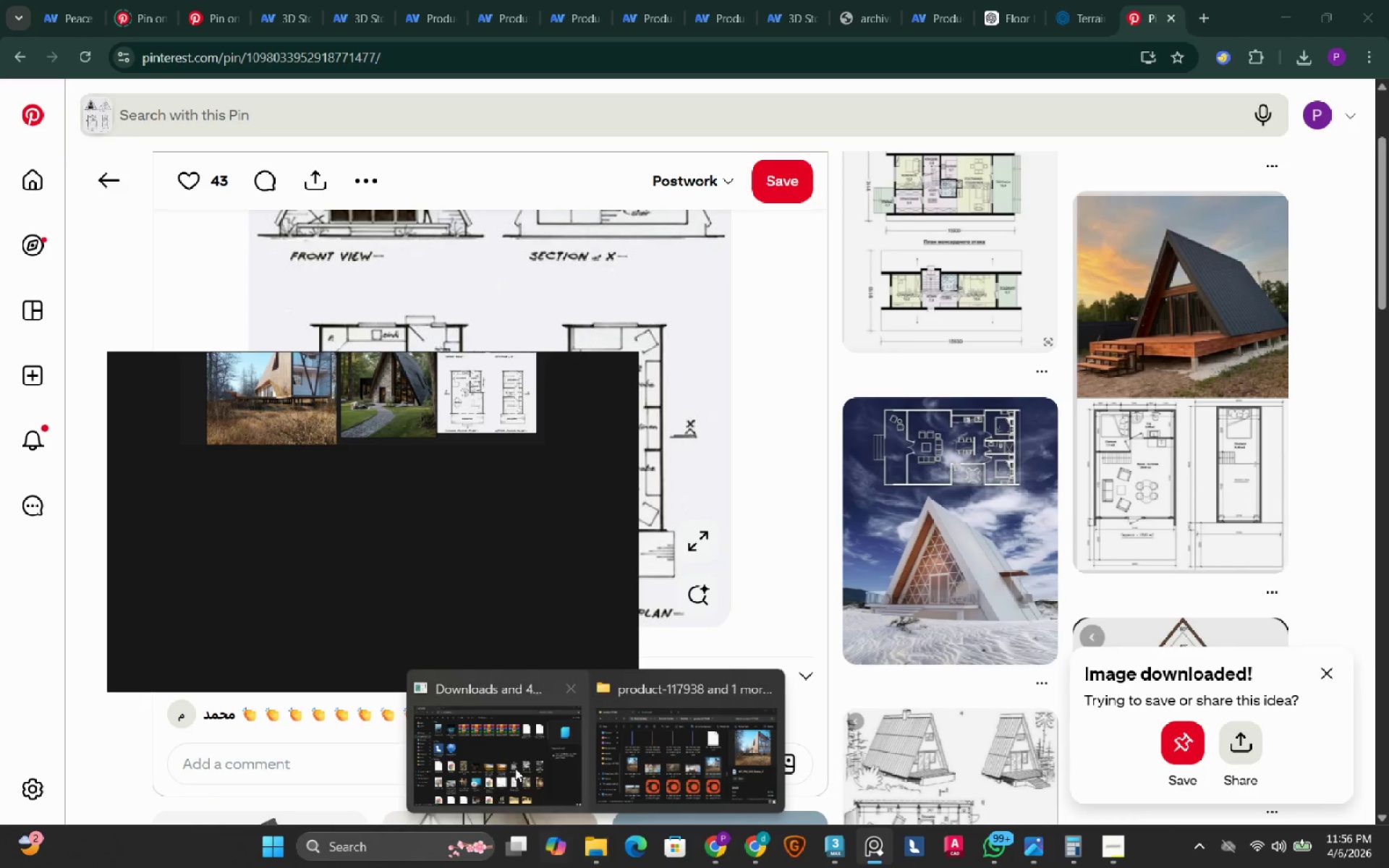 
mouse_move([534, 759])
 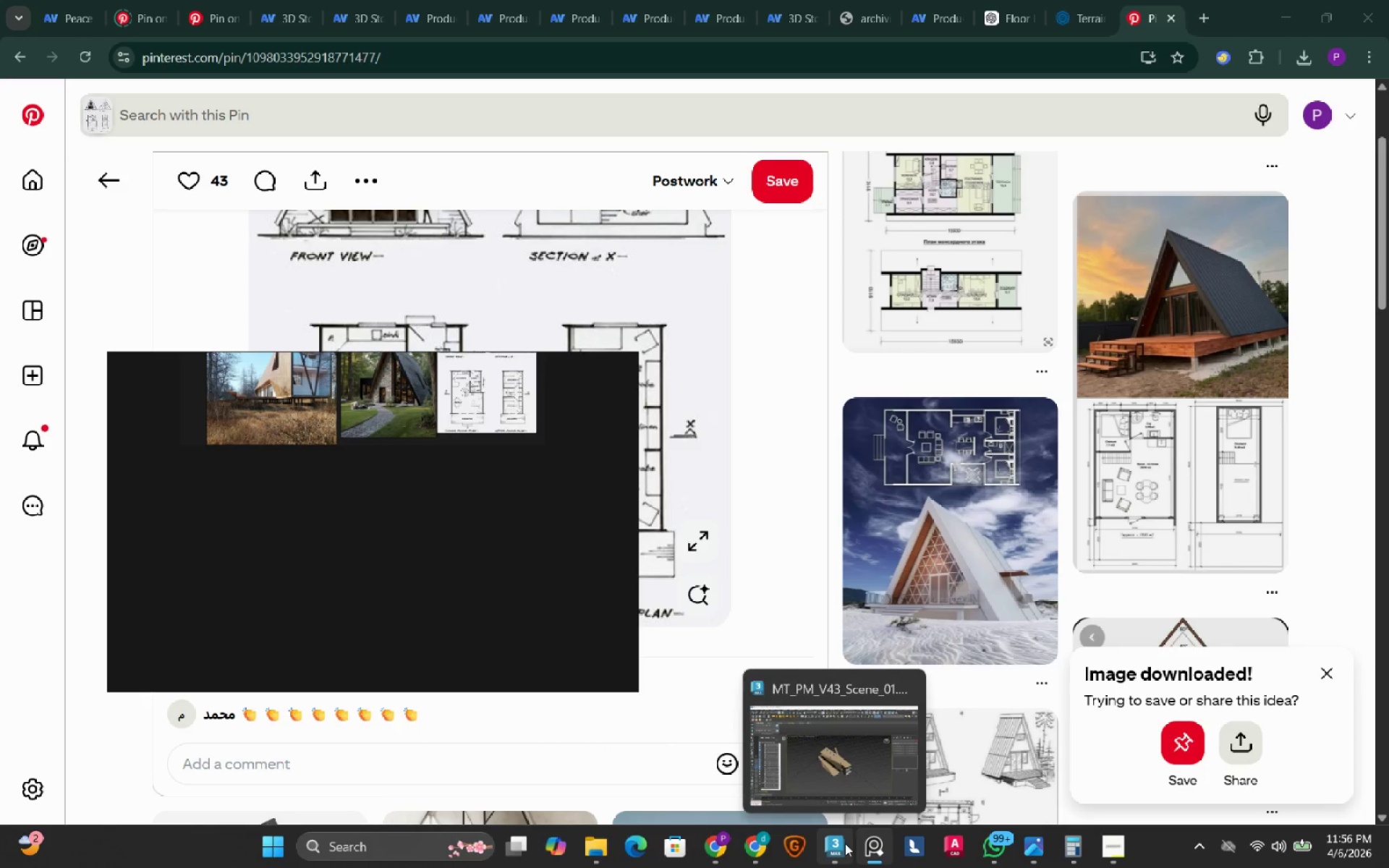 
left_click([1118, 847])